 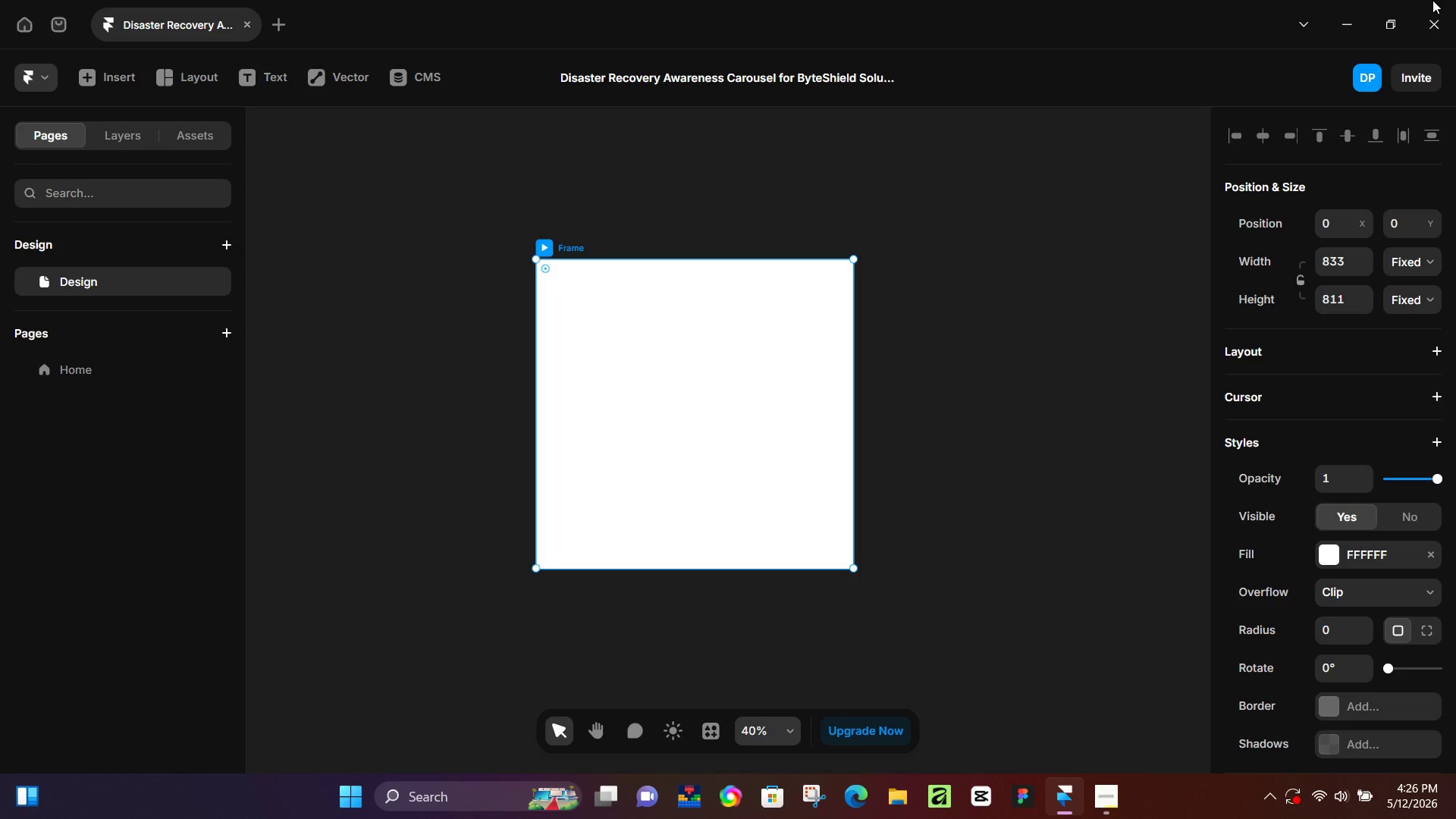 
left_click([1360, 249])
 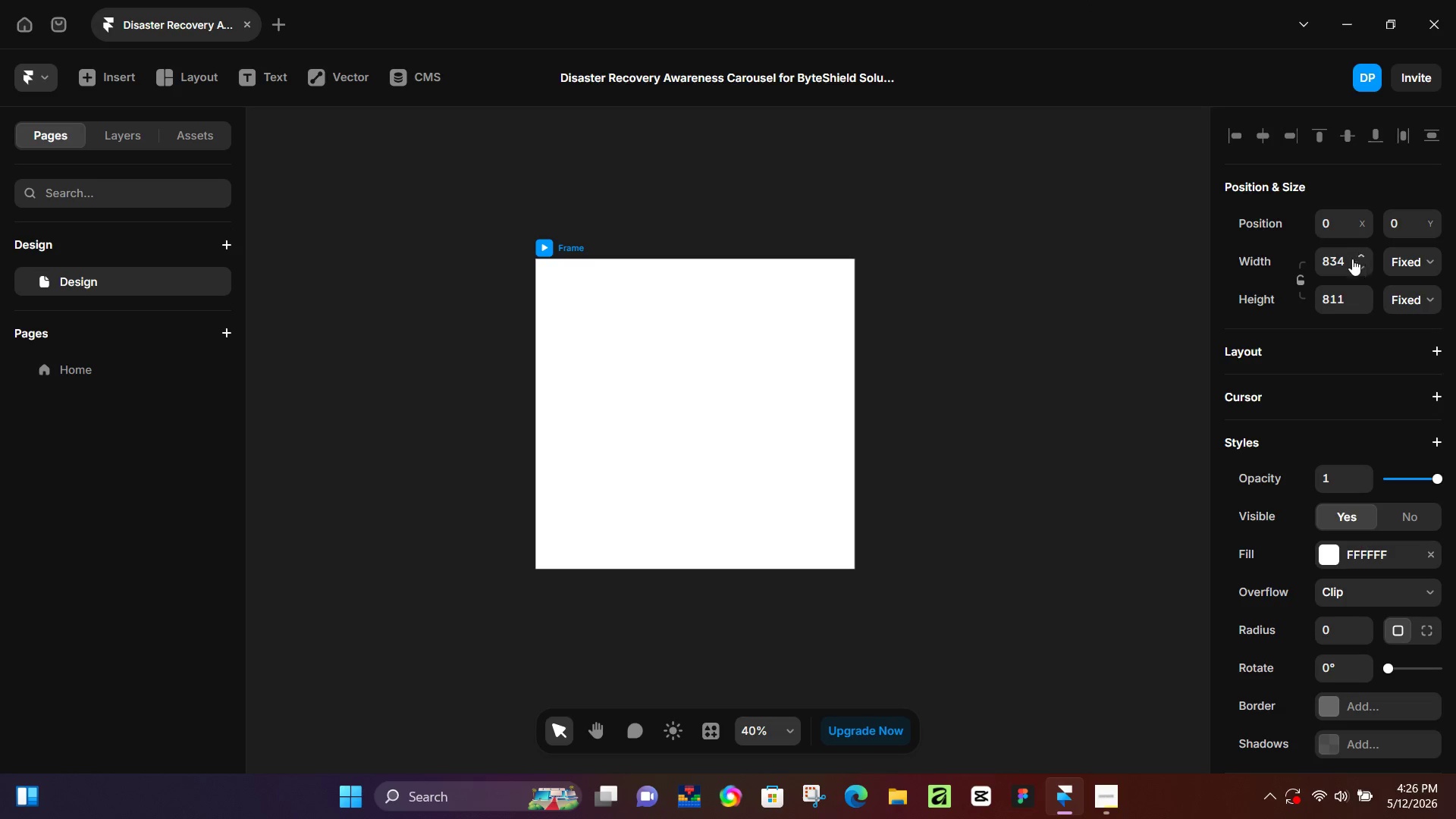 
left_click([1332, 265])
 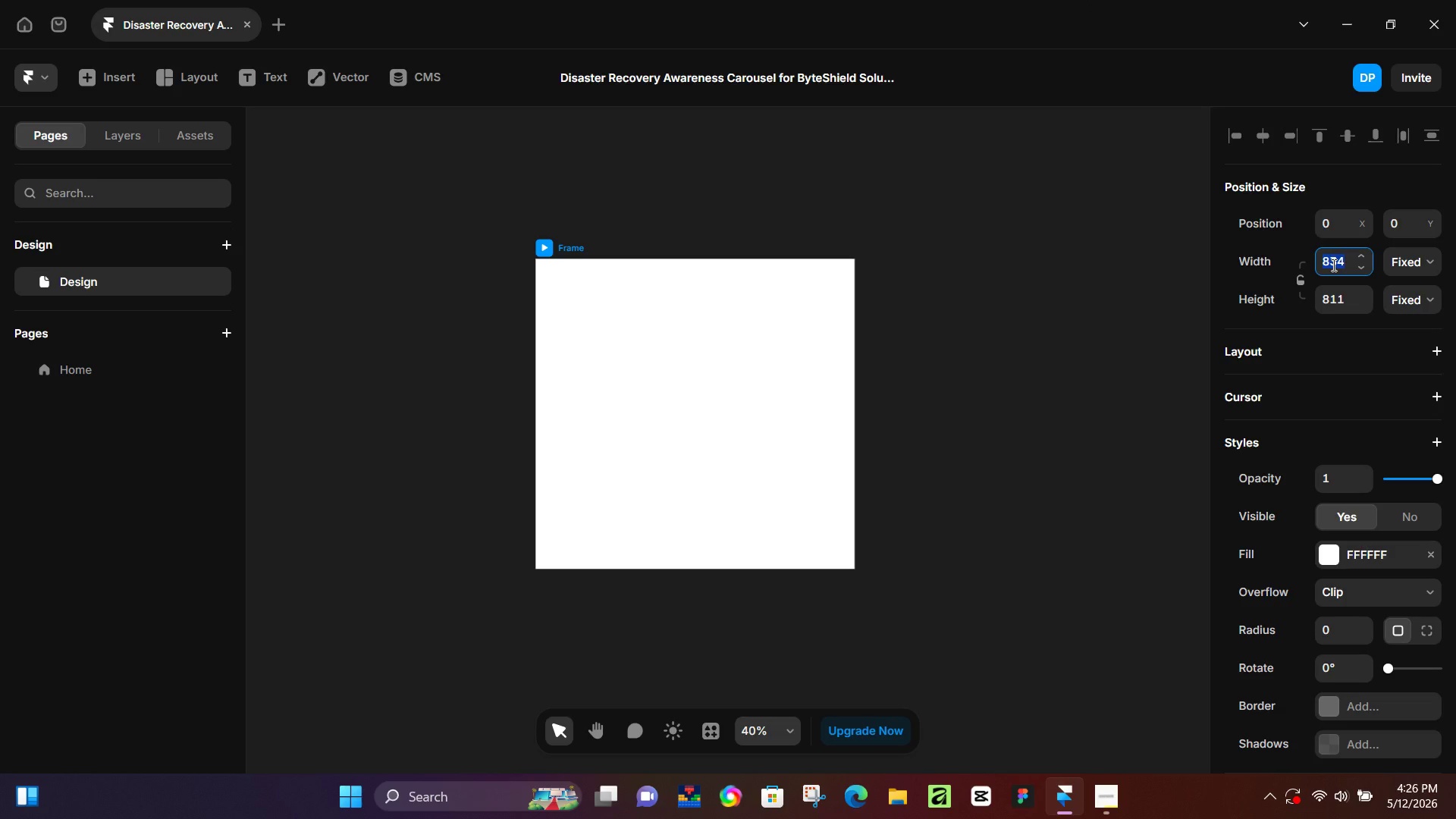 
key(Numpad1)
 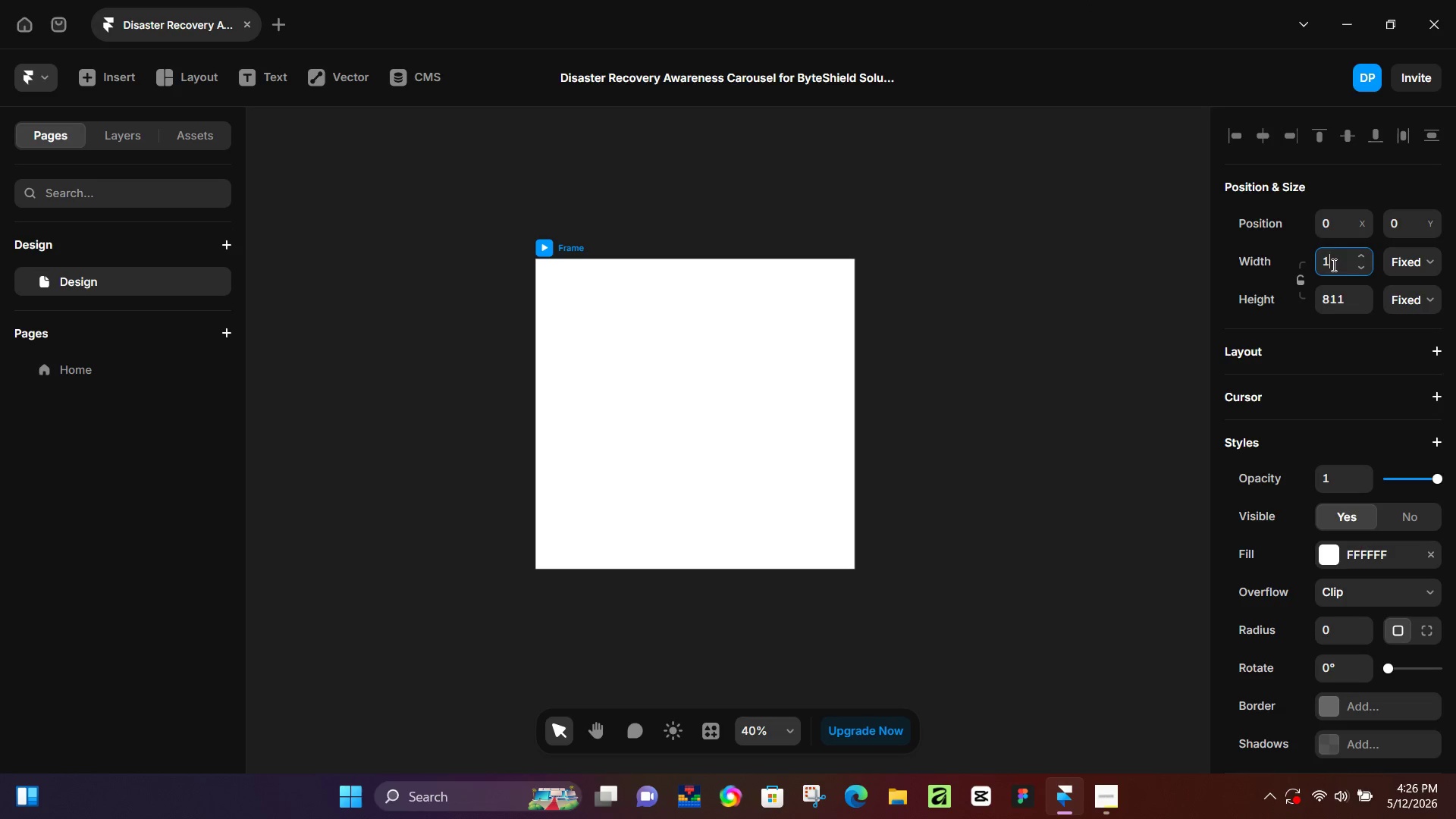 
key(Numpad0)
 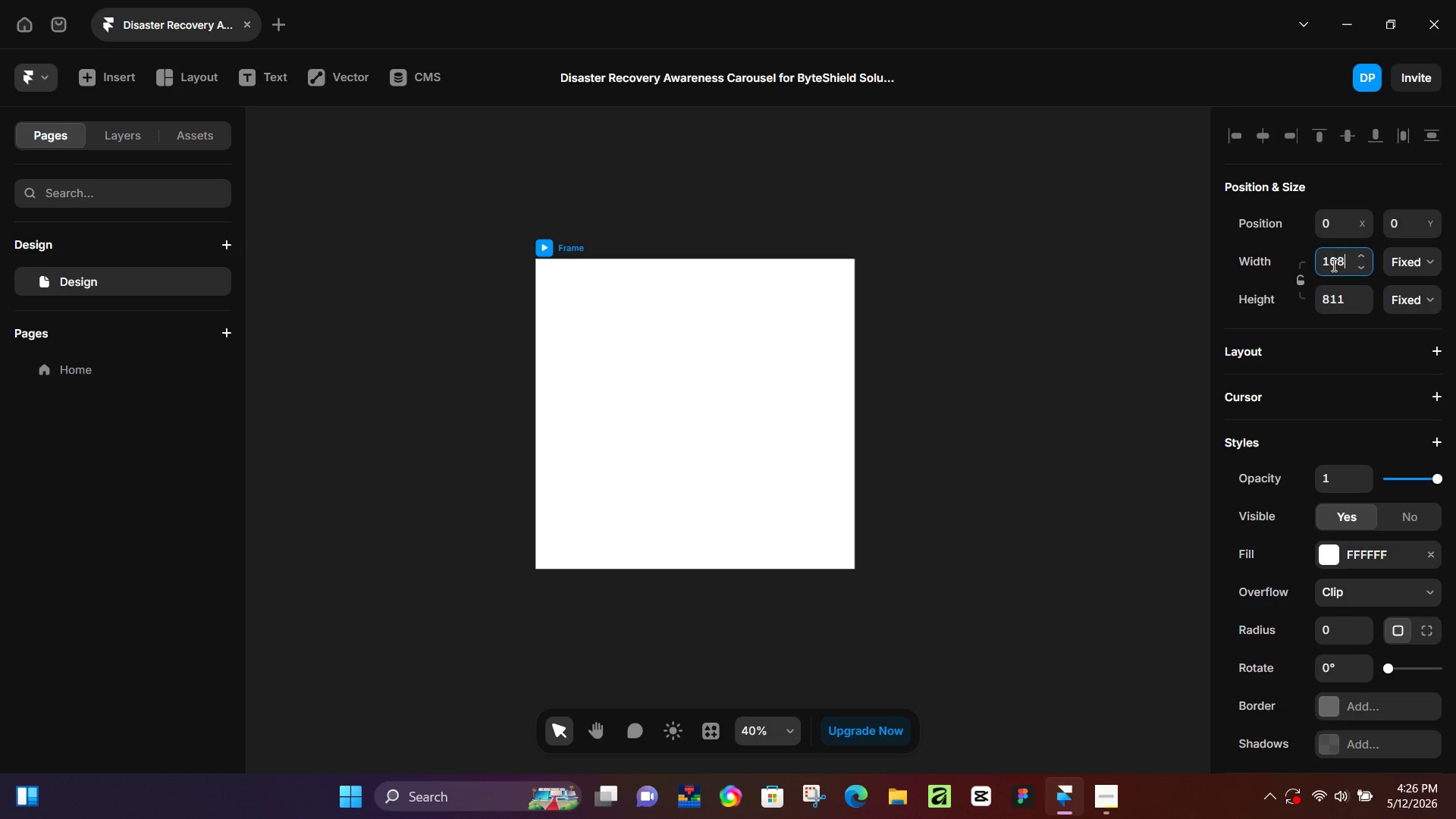 
key(Numpad8)
 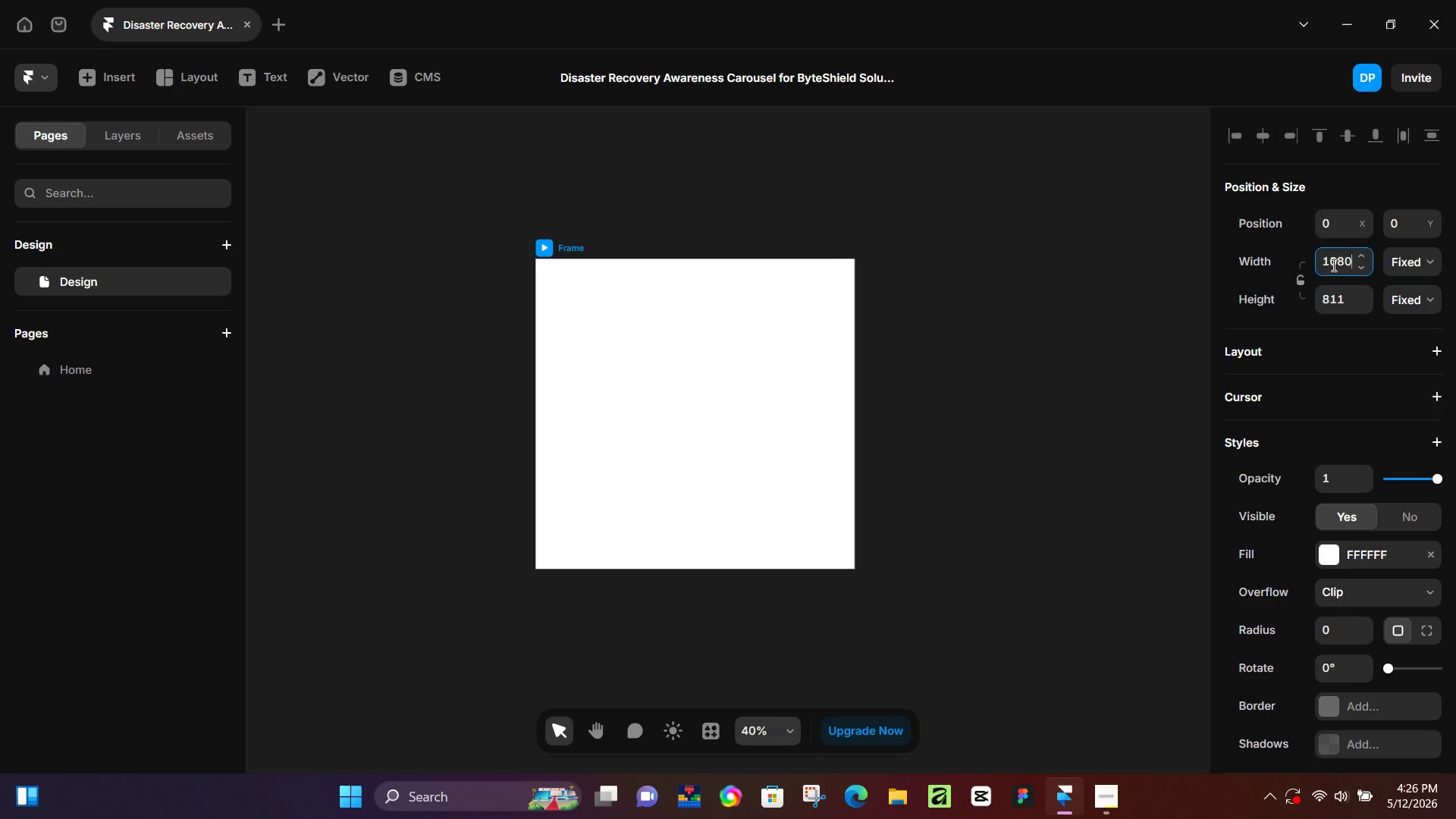 
key(Numpad0)
 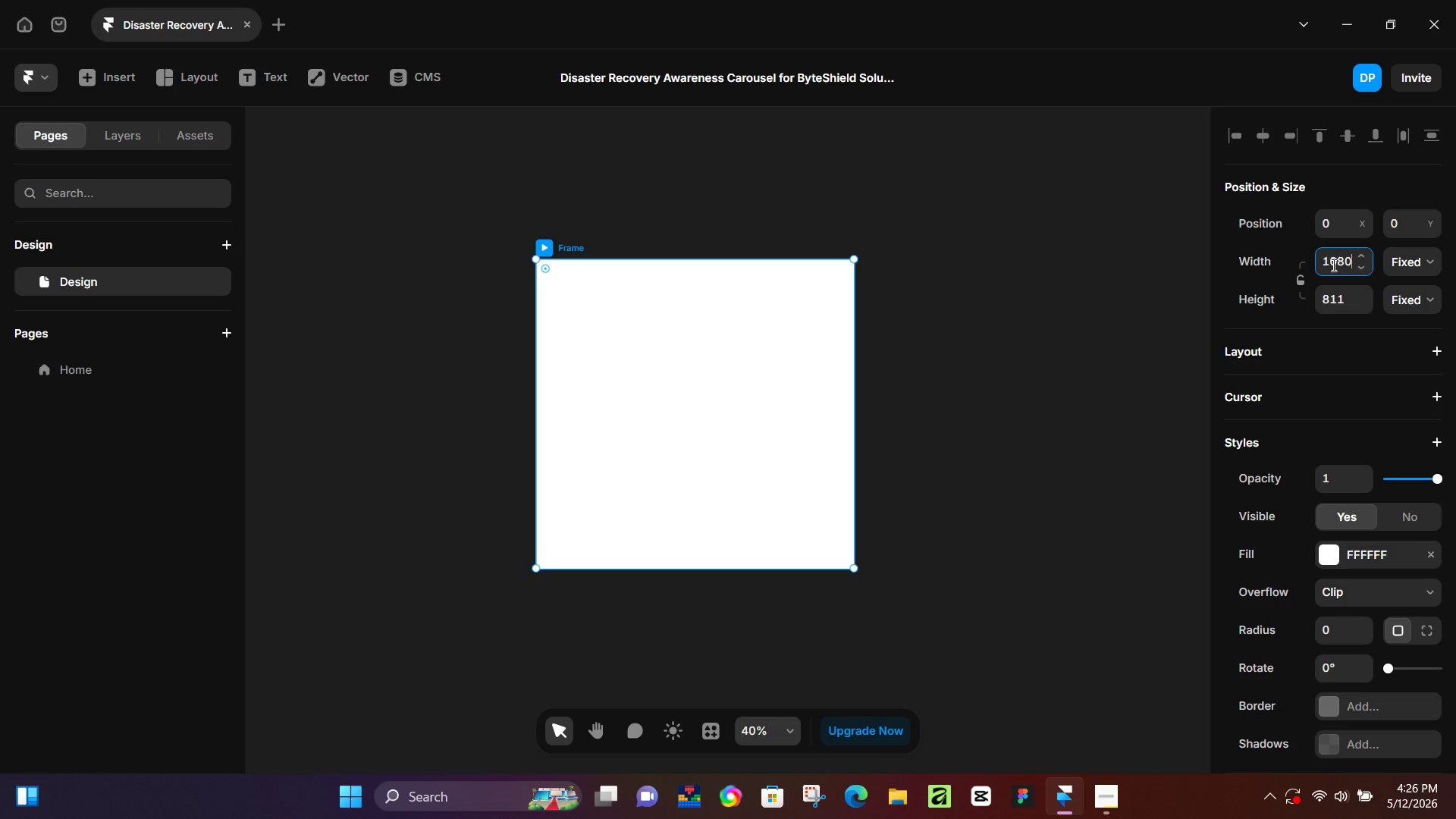 
key(Tab)
 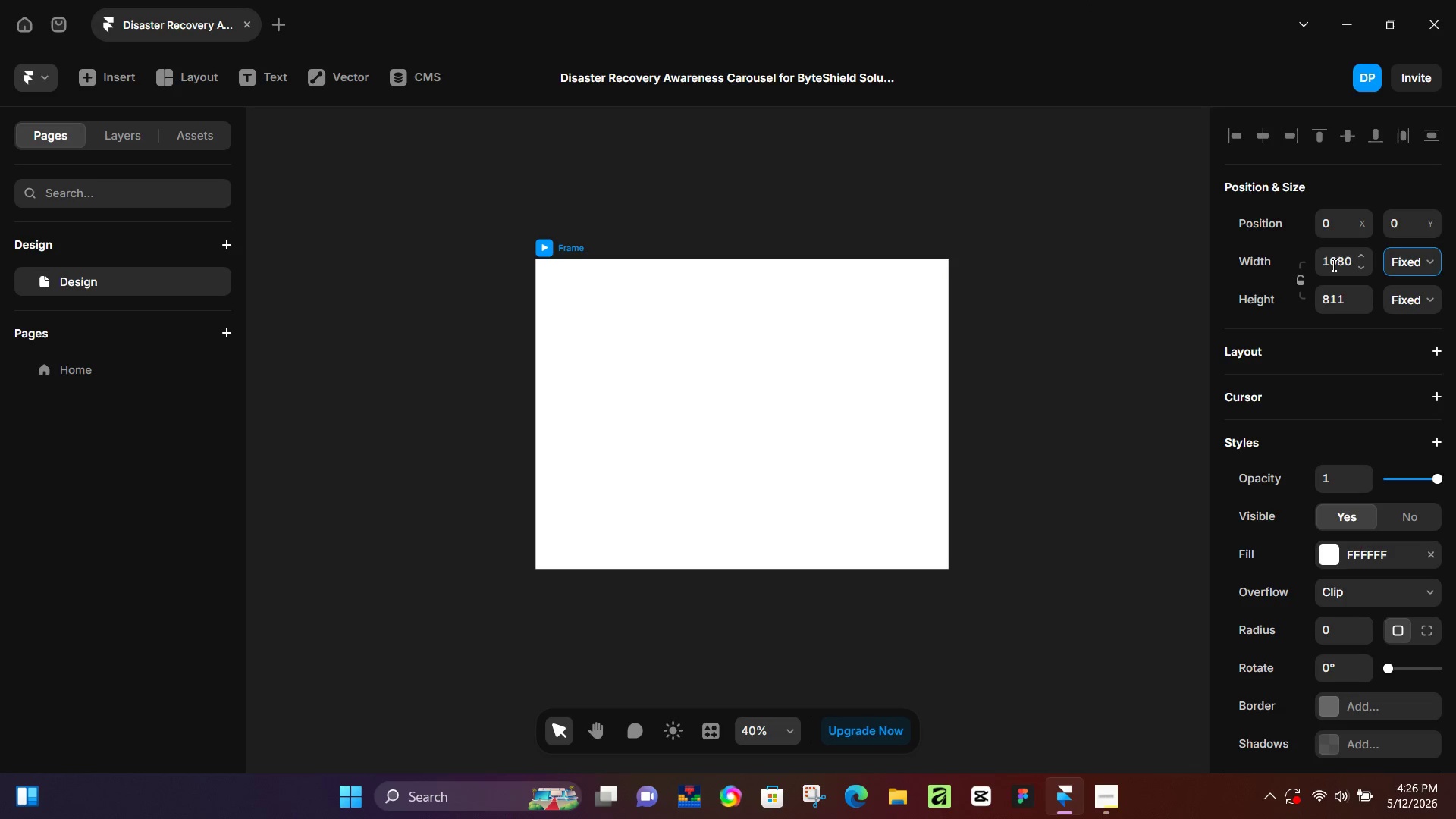 
key(Tab)
 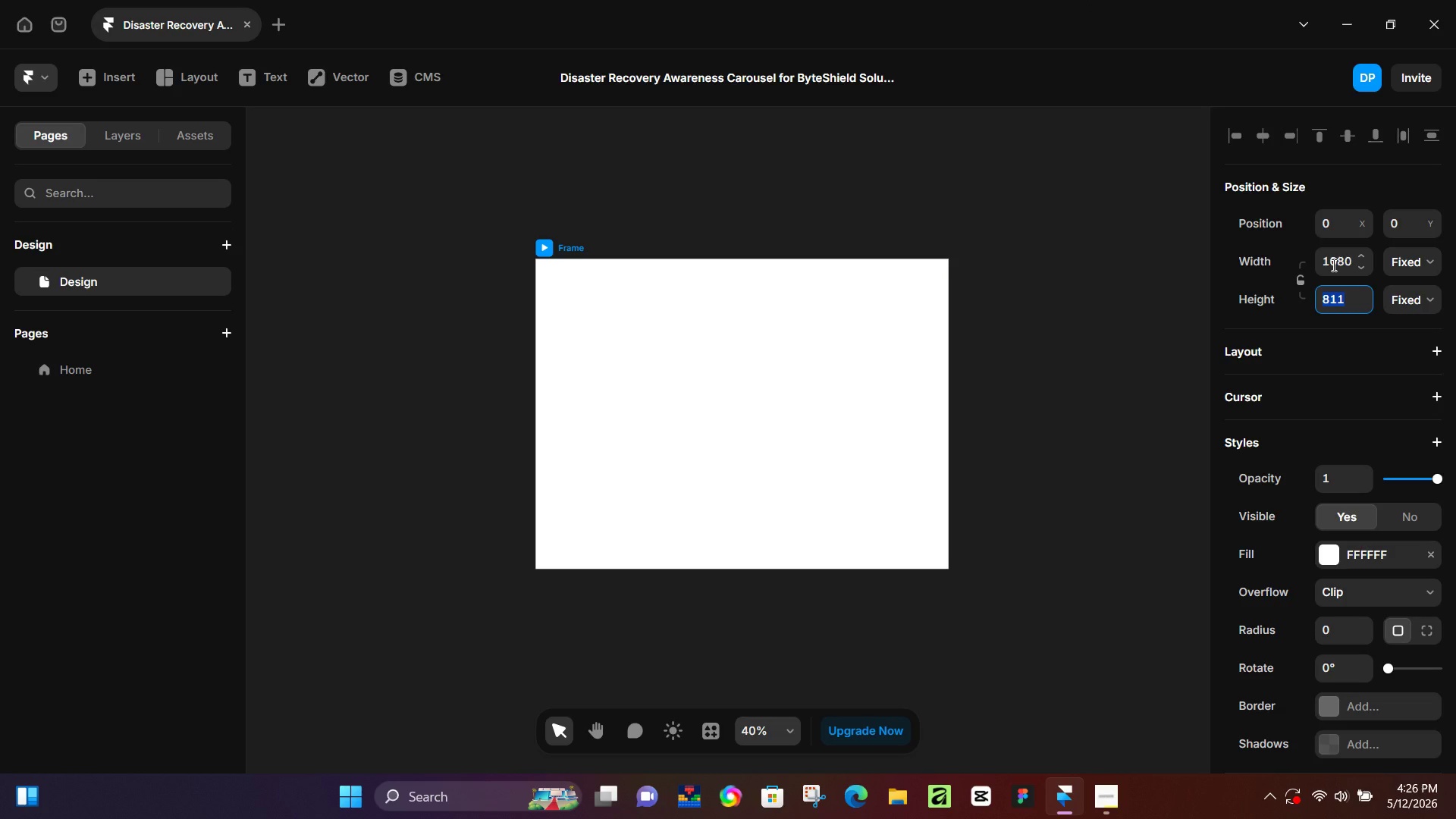 
key(Numpad1)
 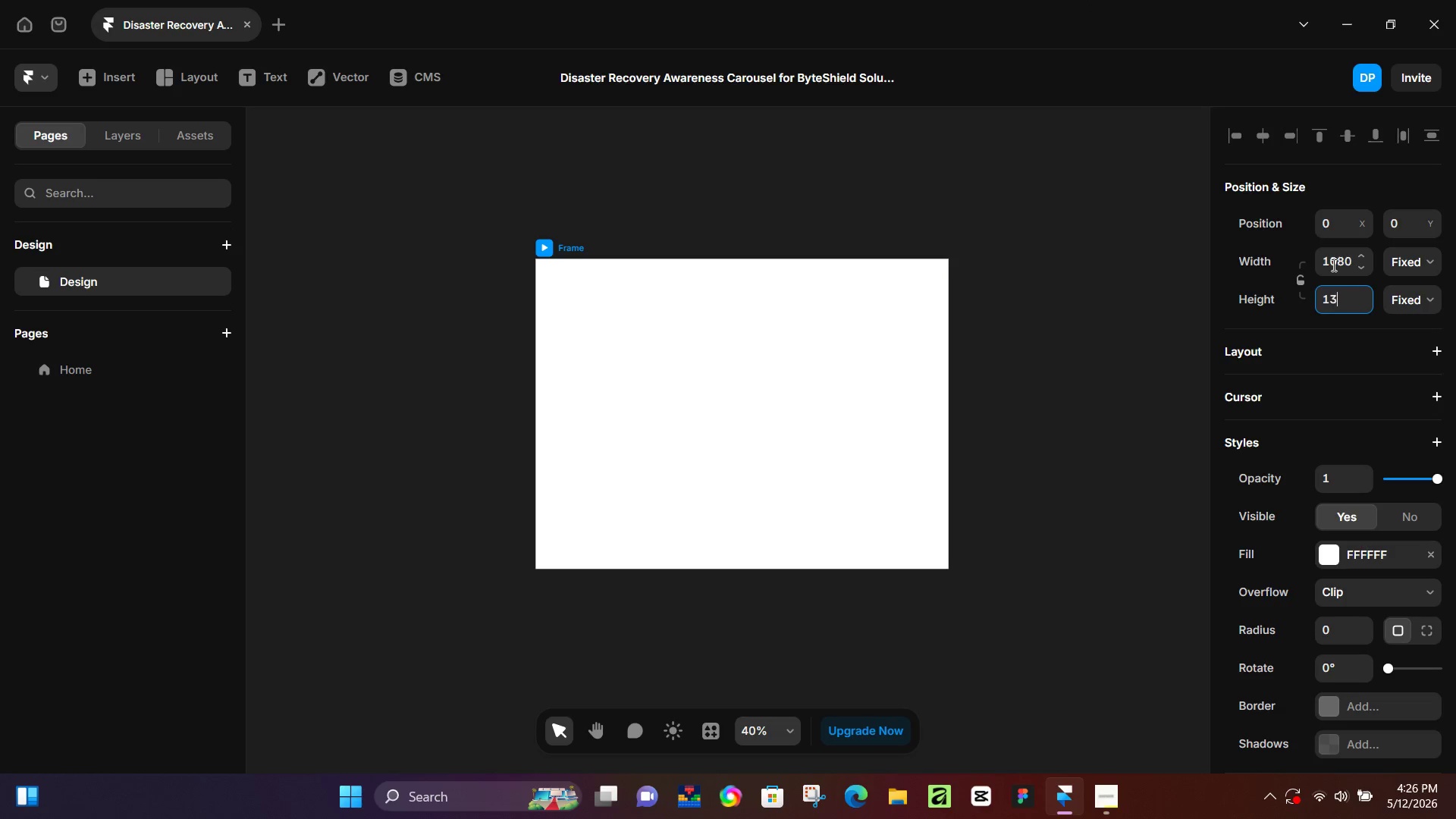 
key(Numpad3)
 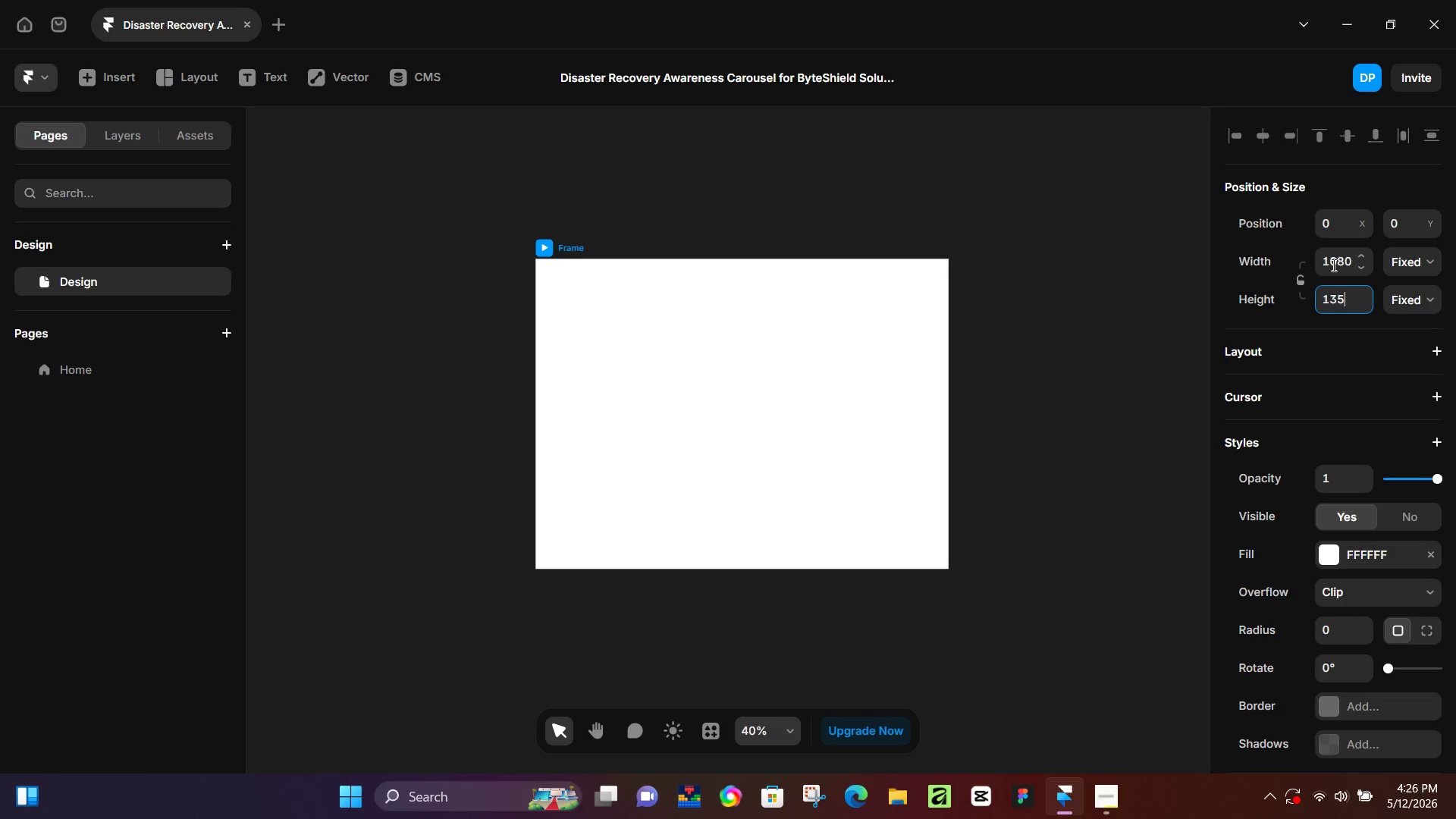 
key(Numpad5)
 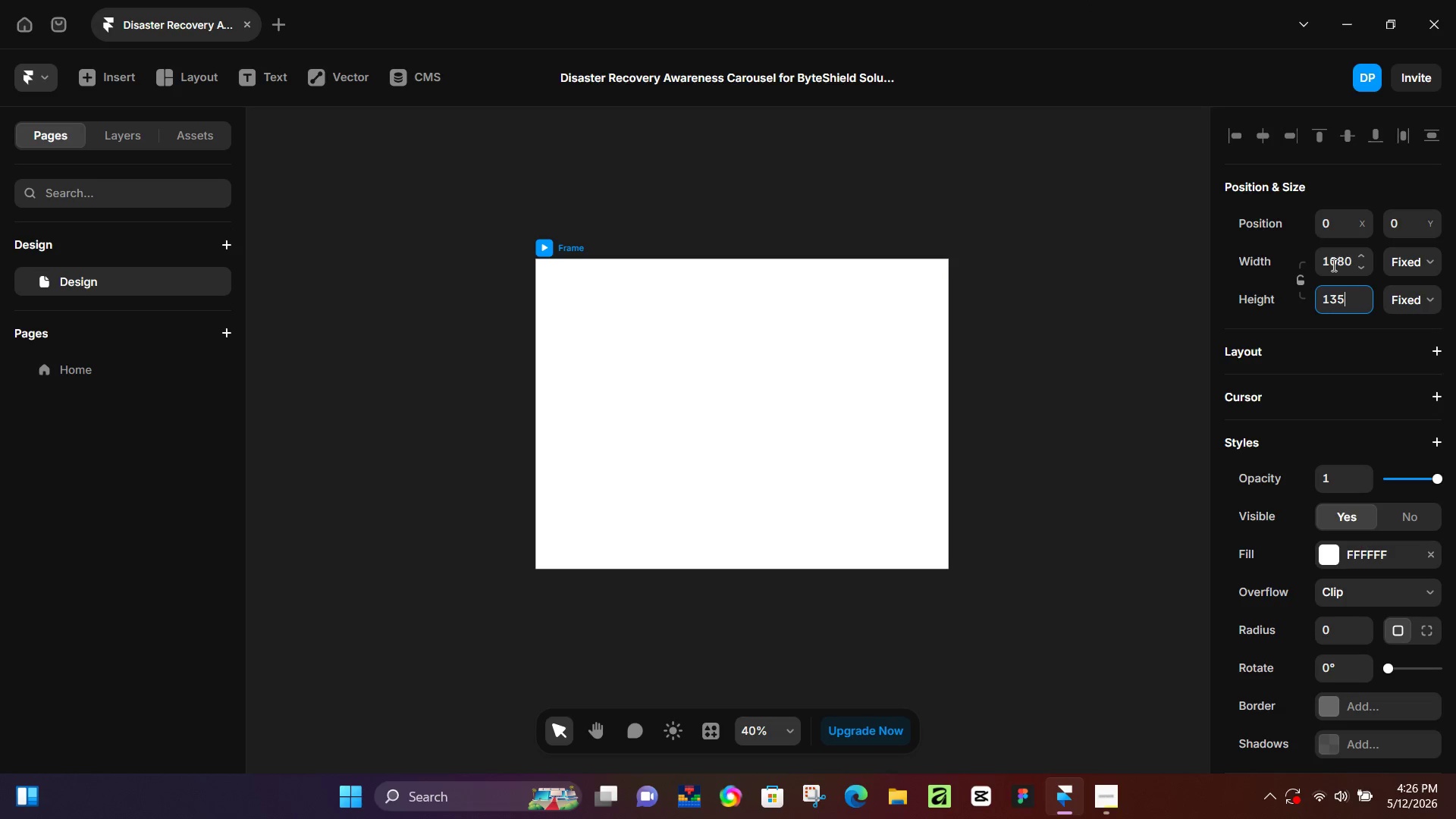 
key(Numpad0)
 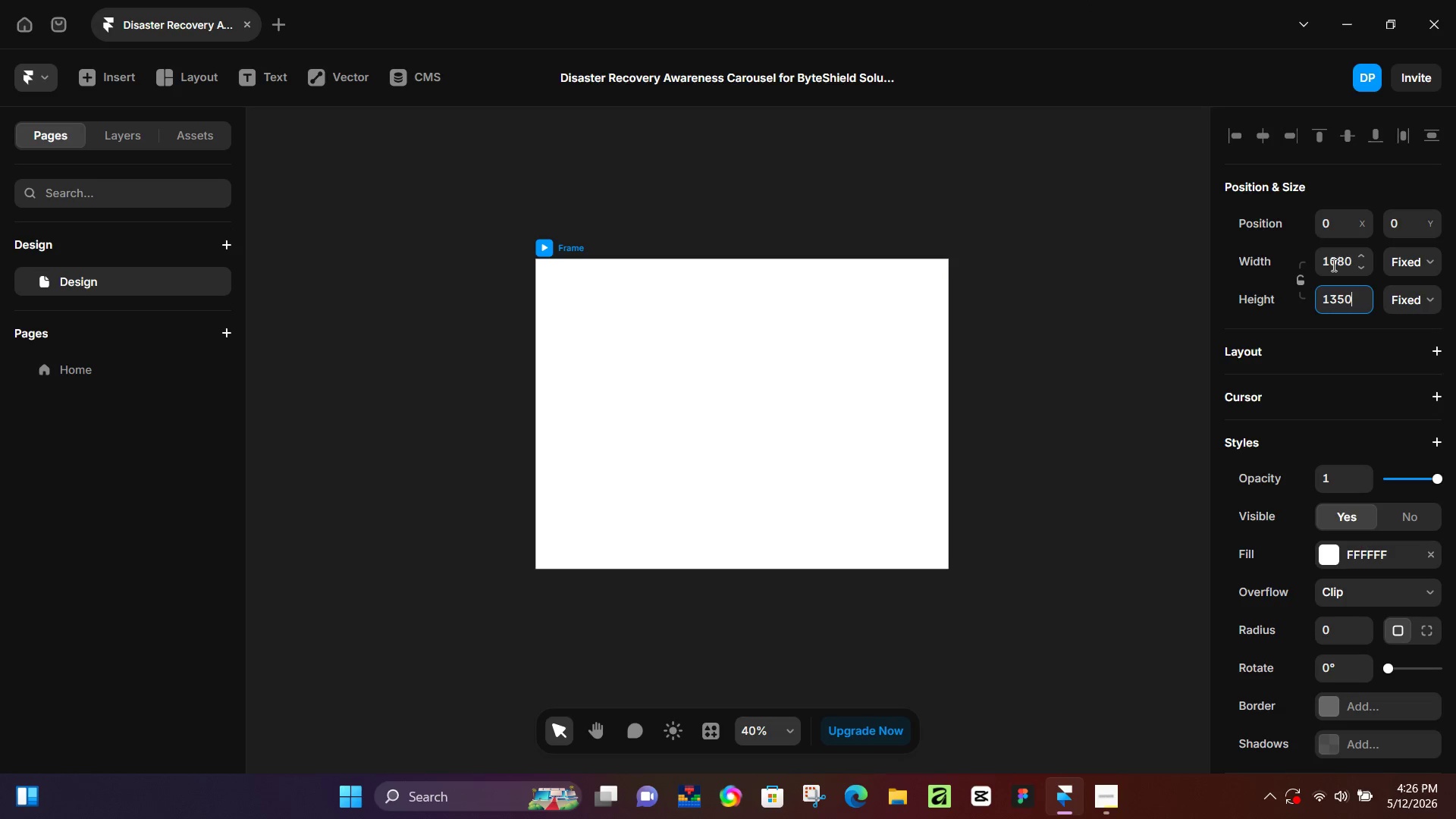 
key(NumpadEnter)
 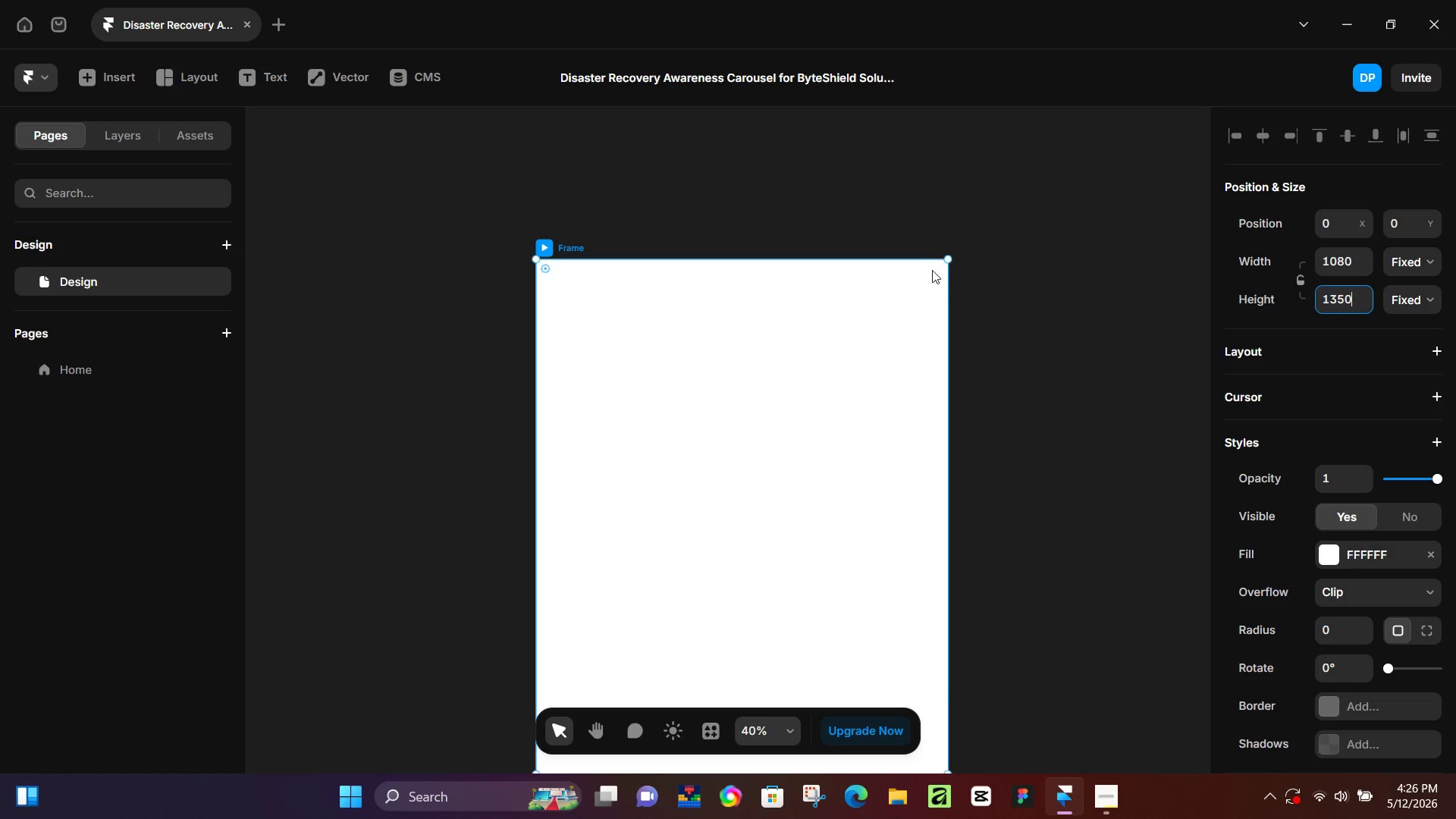 
scroll: coordinate [950, 251], scroll_direction: down, amount: 4.0
 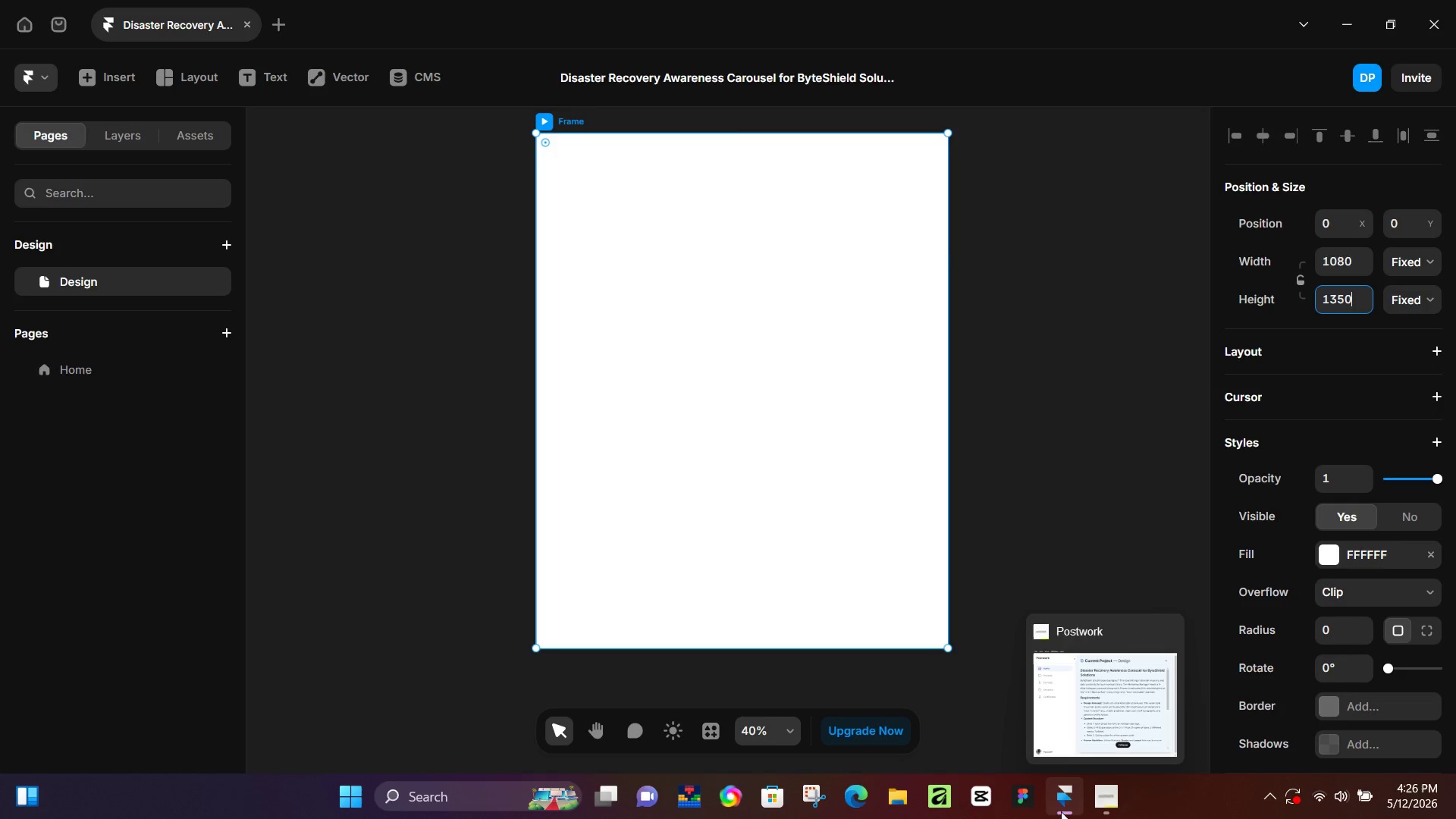 
left_click([1106, 795])